 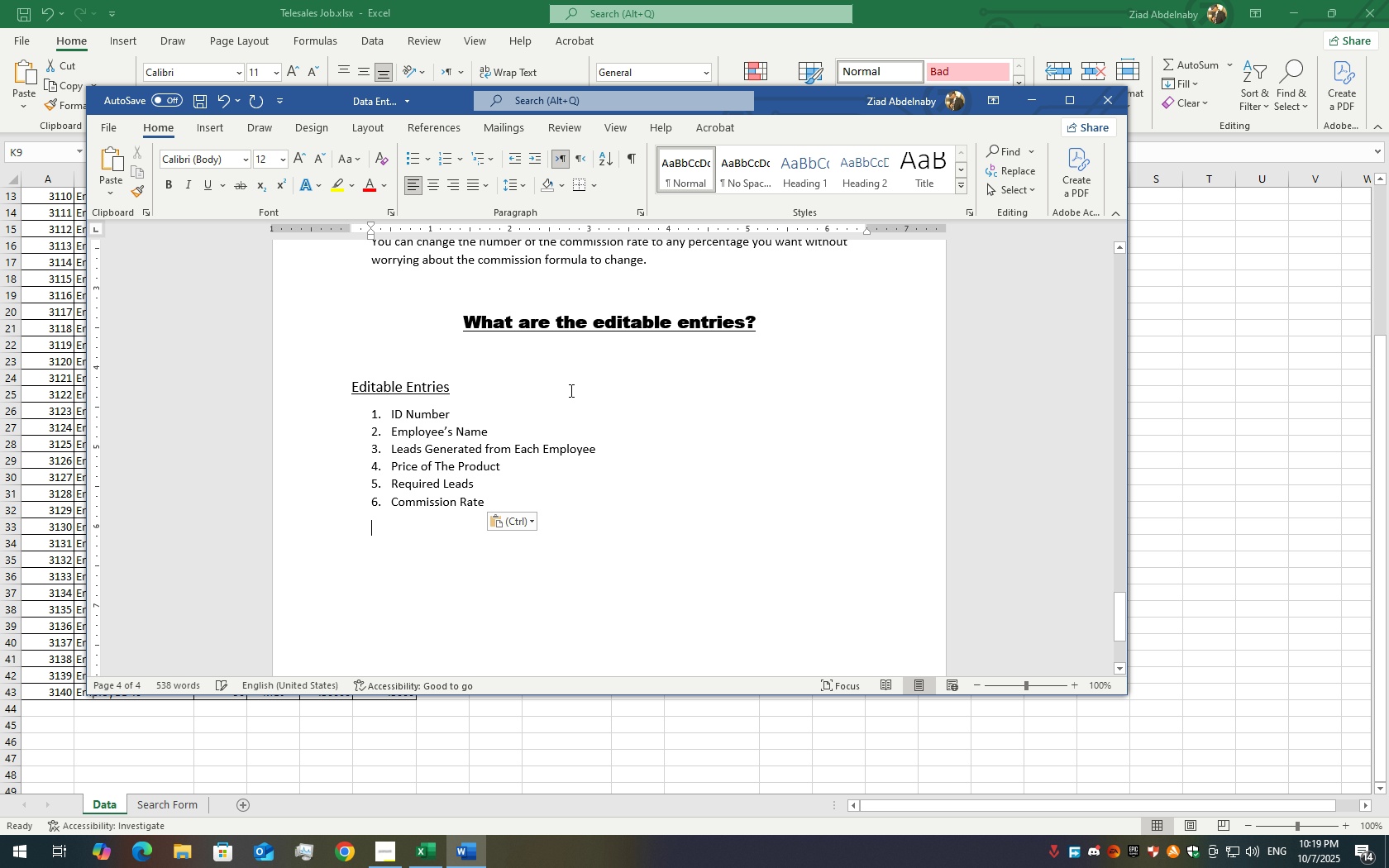 
left_click([575, 367])
 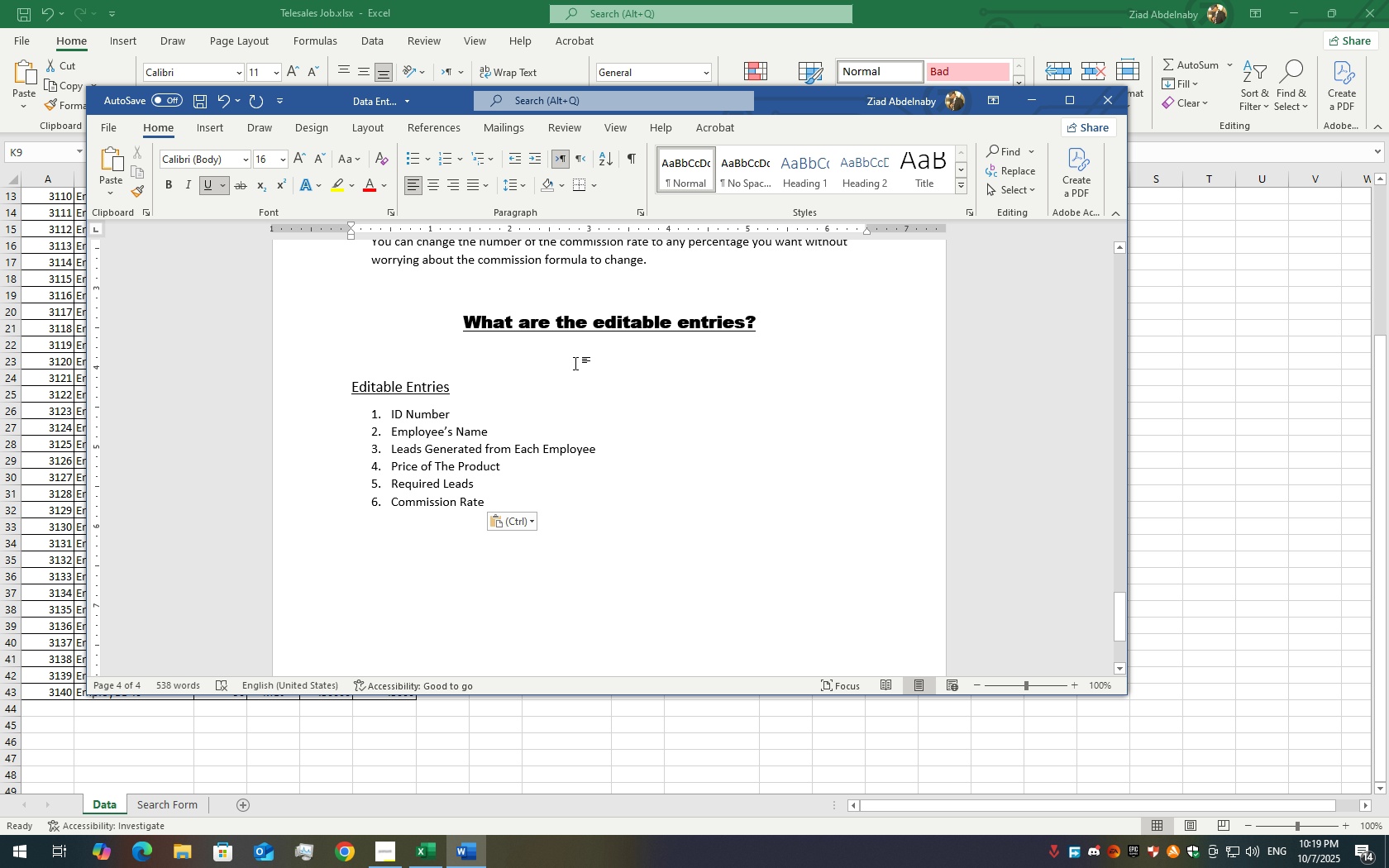 
scroll: coordinate [545, 460], scroll_direction: up, amount: 15.0
 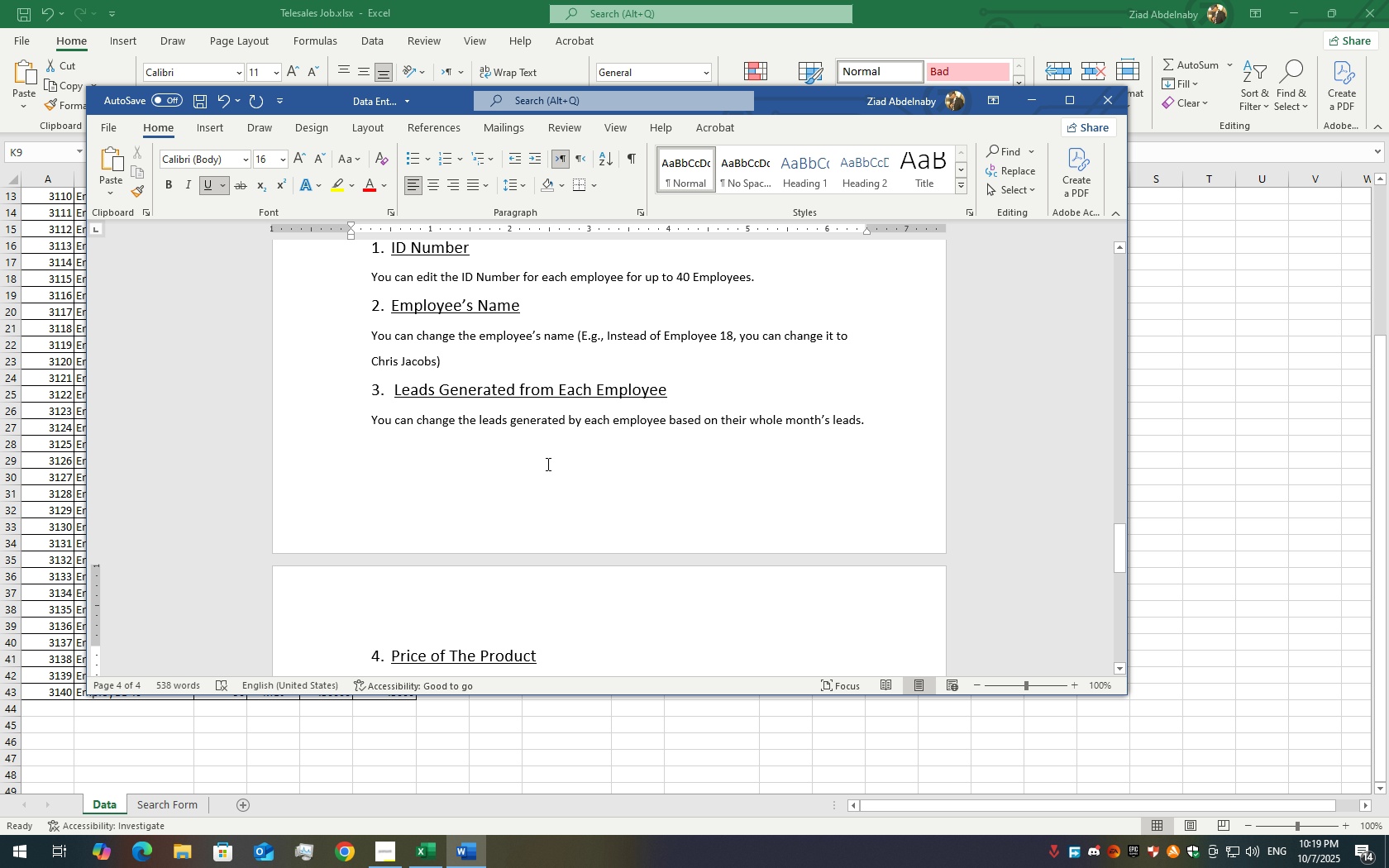 
scroll: coordinate [447, 524], scroll_direction: down, amount: 15.0
 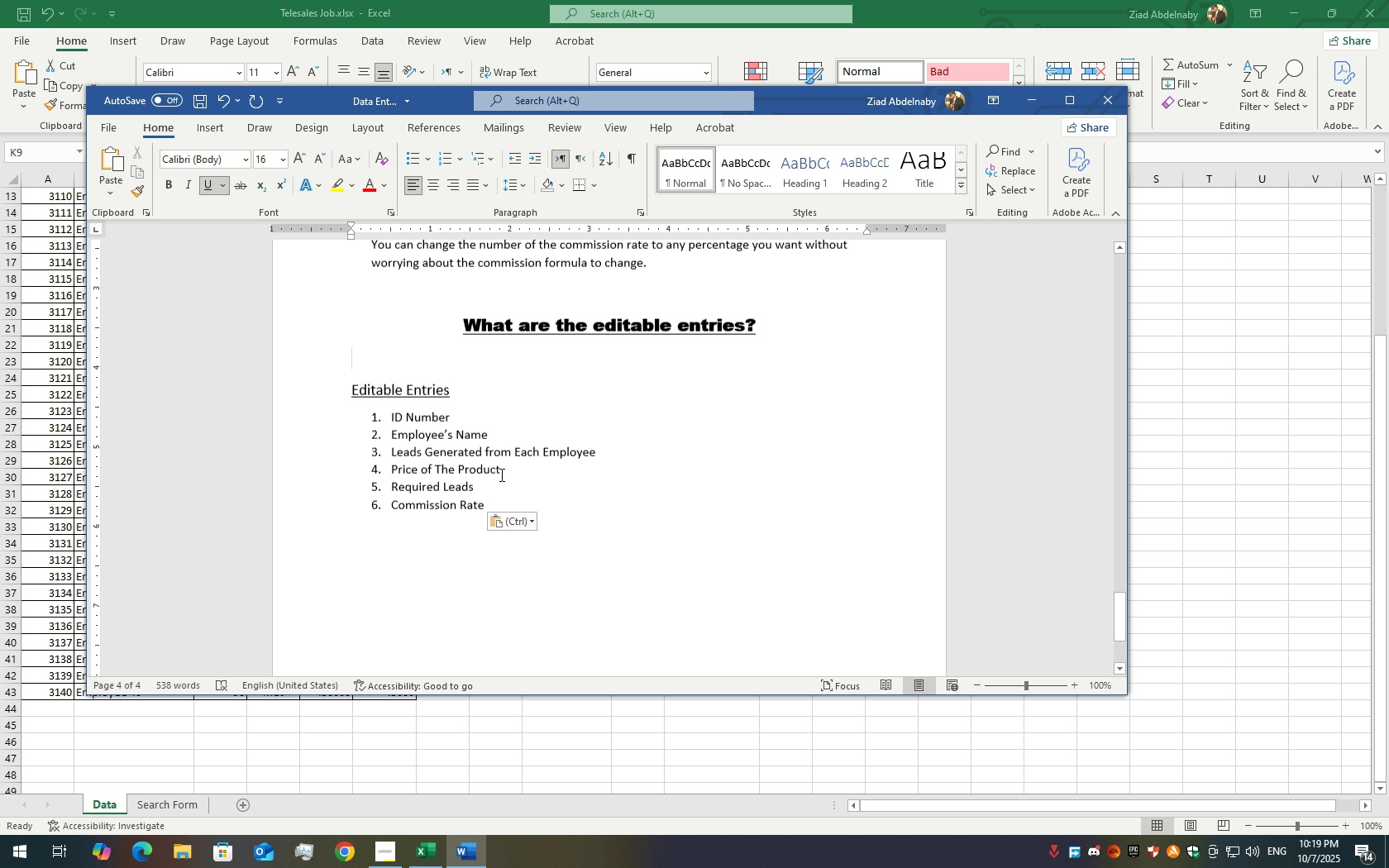 
key(Backspace)